 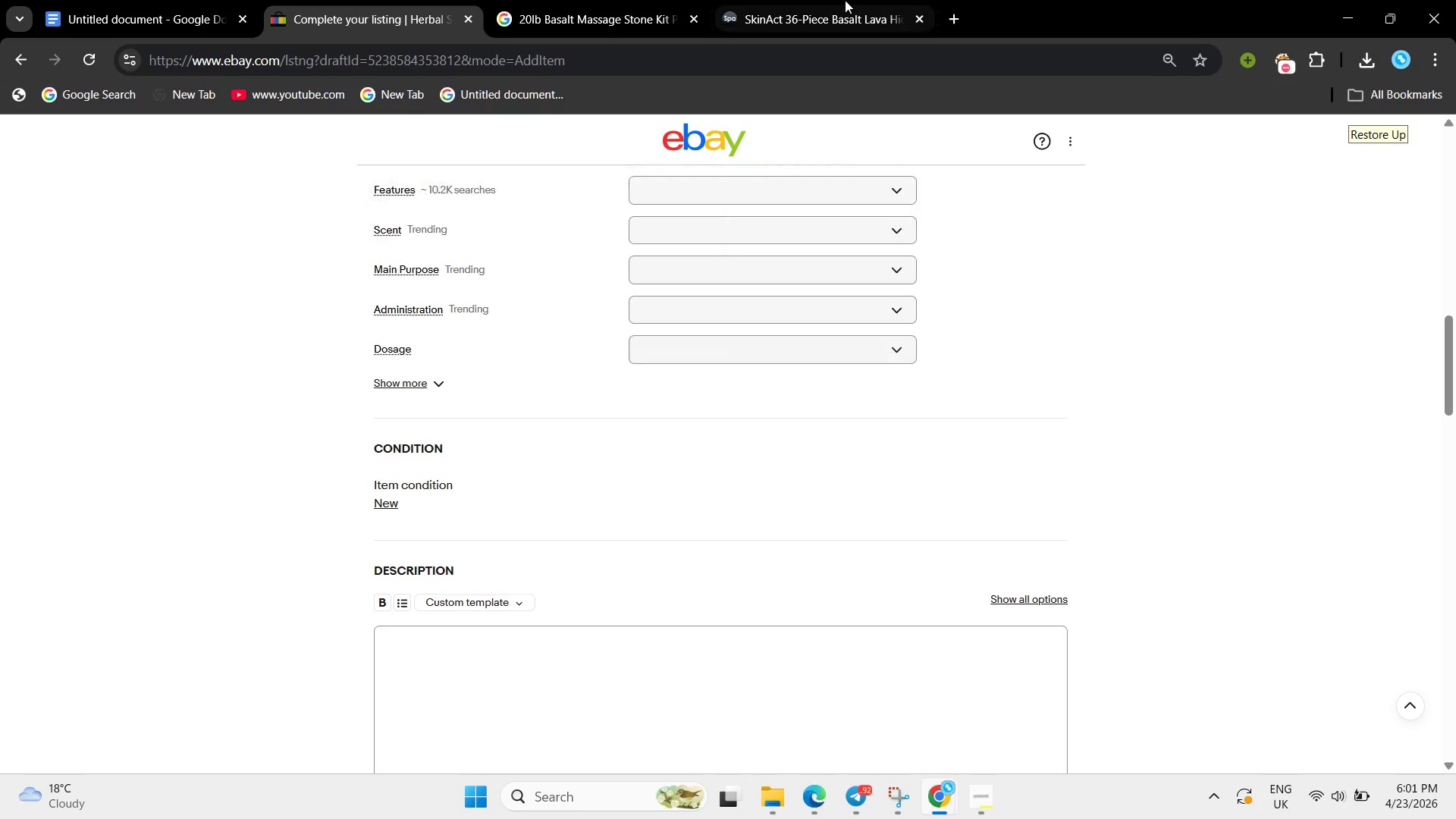 
left_click([961, 21])
 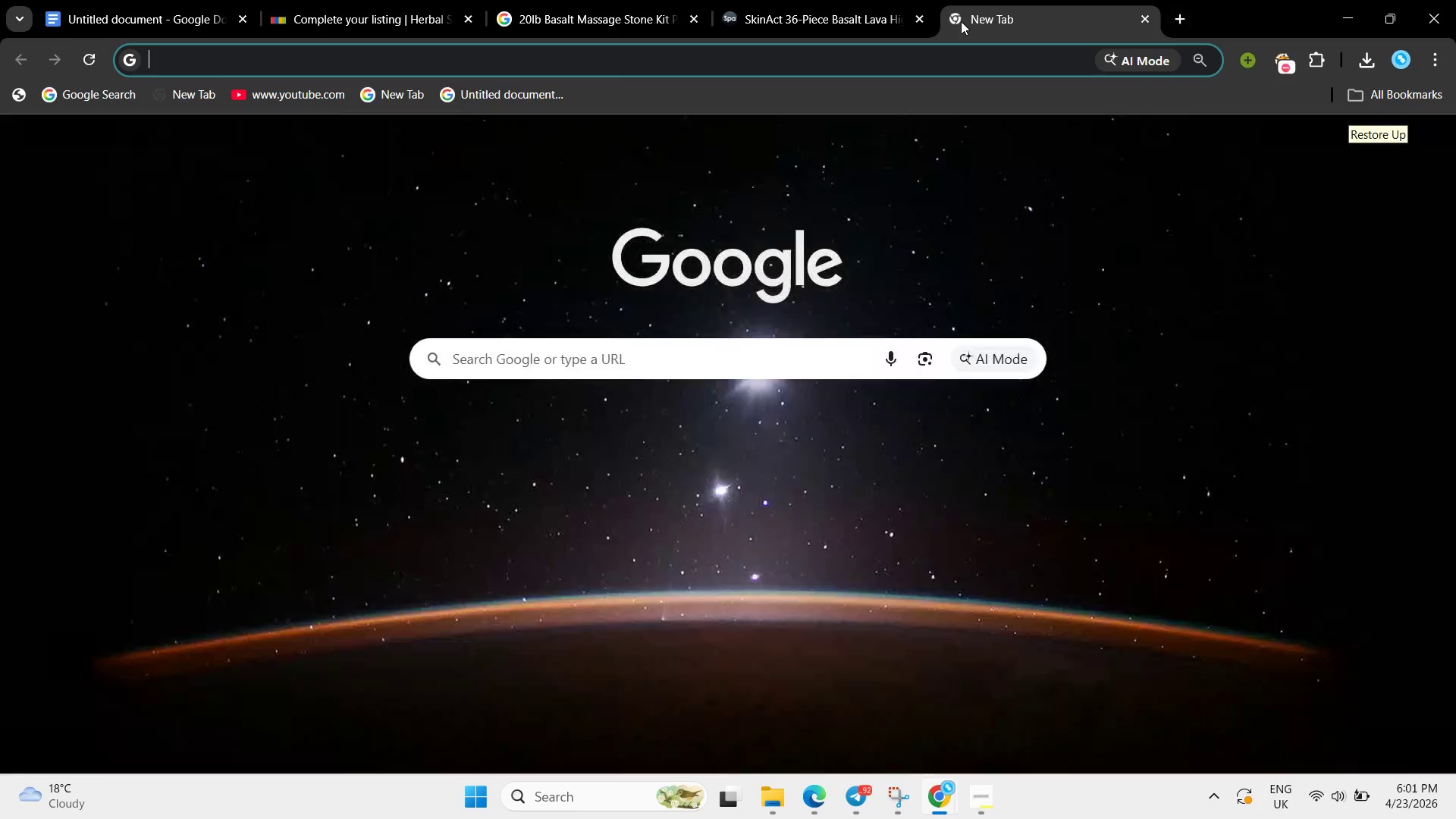 
key(Control+V)
 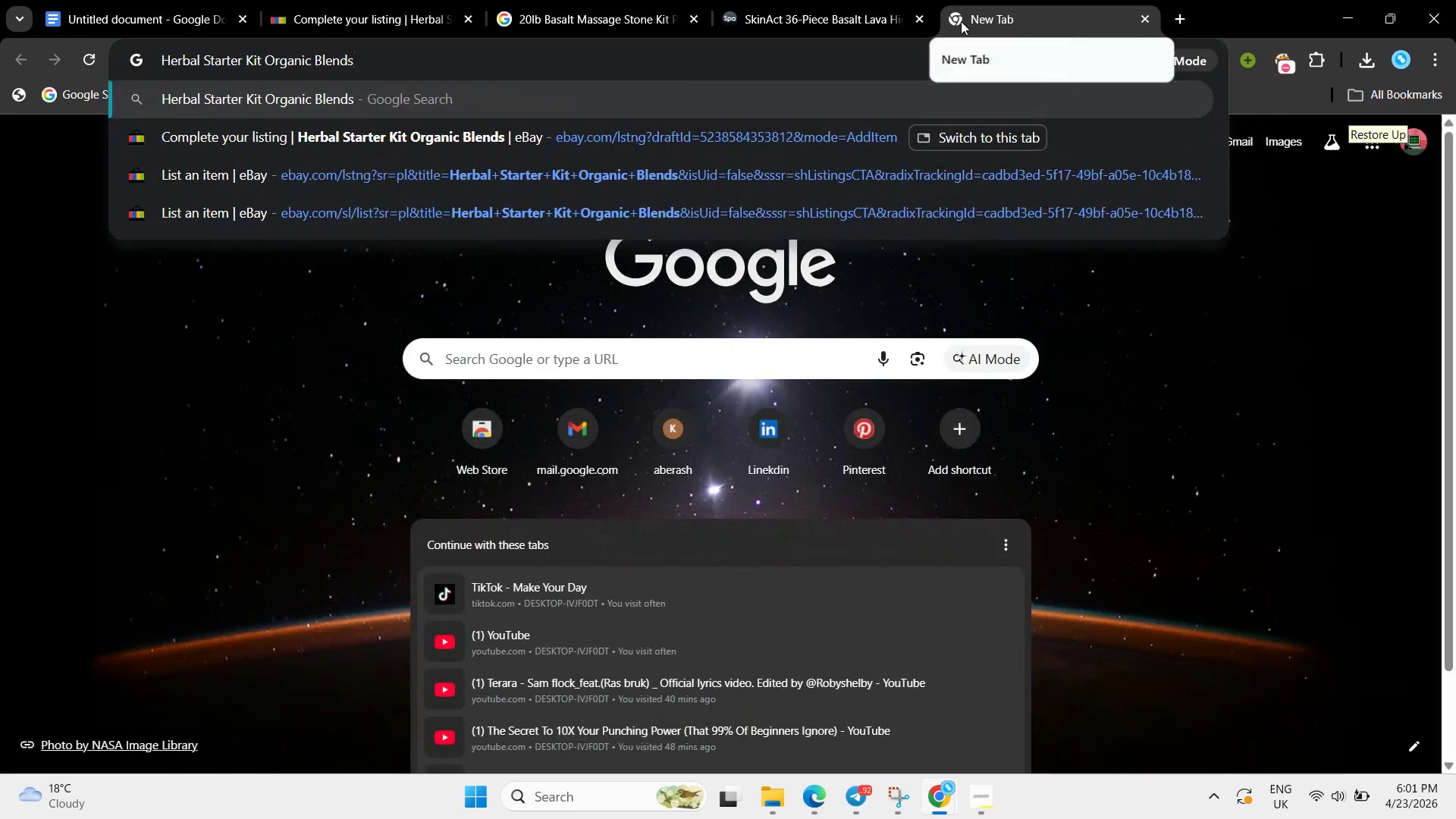 
key(Enter)
 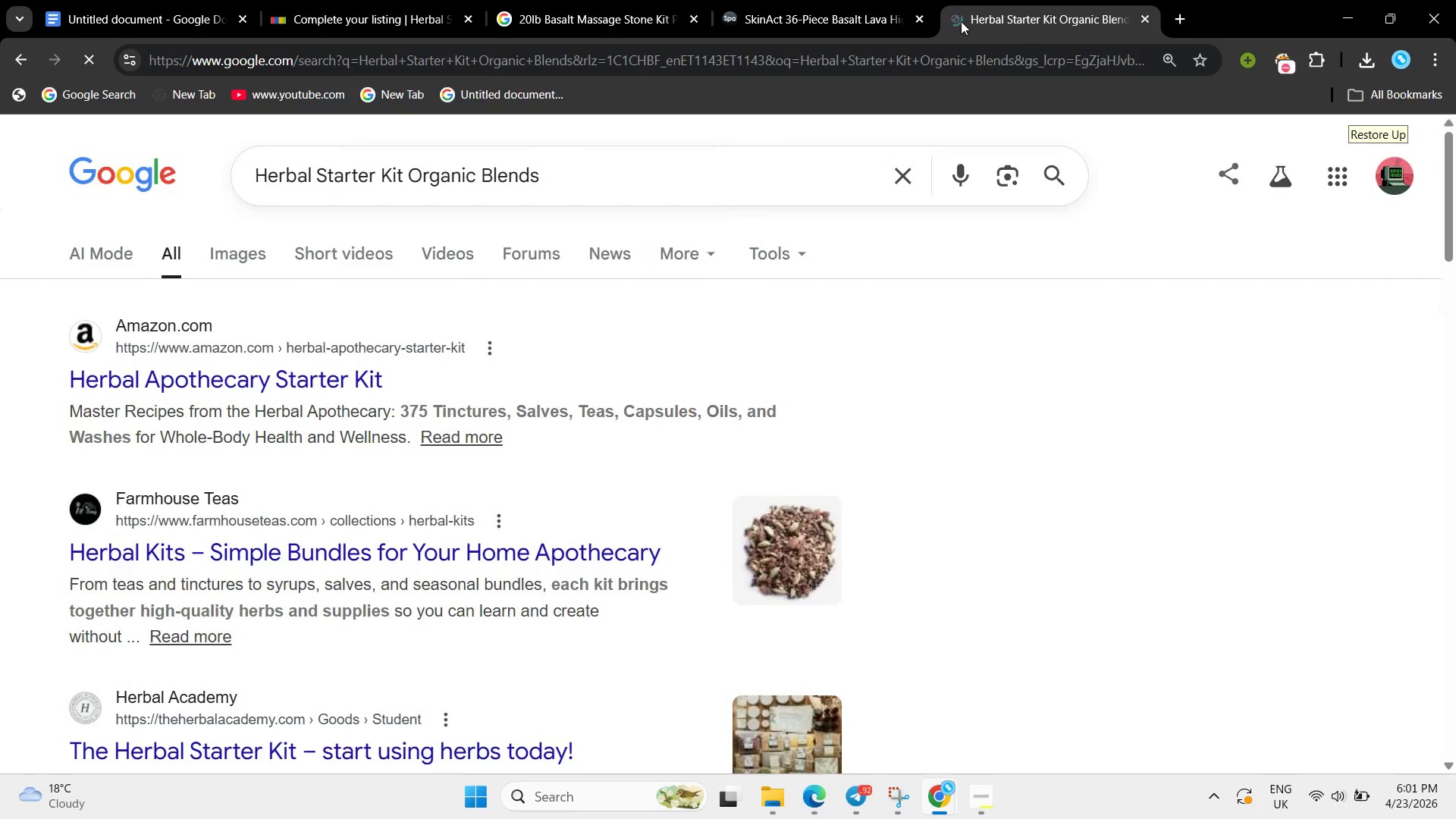 
left_click([227, 268])
 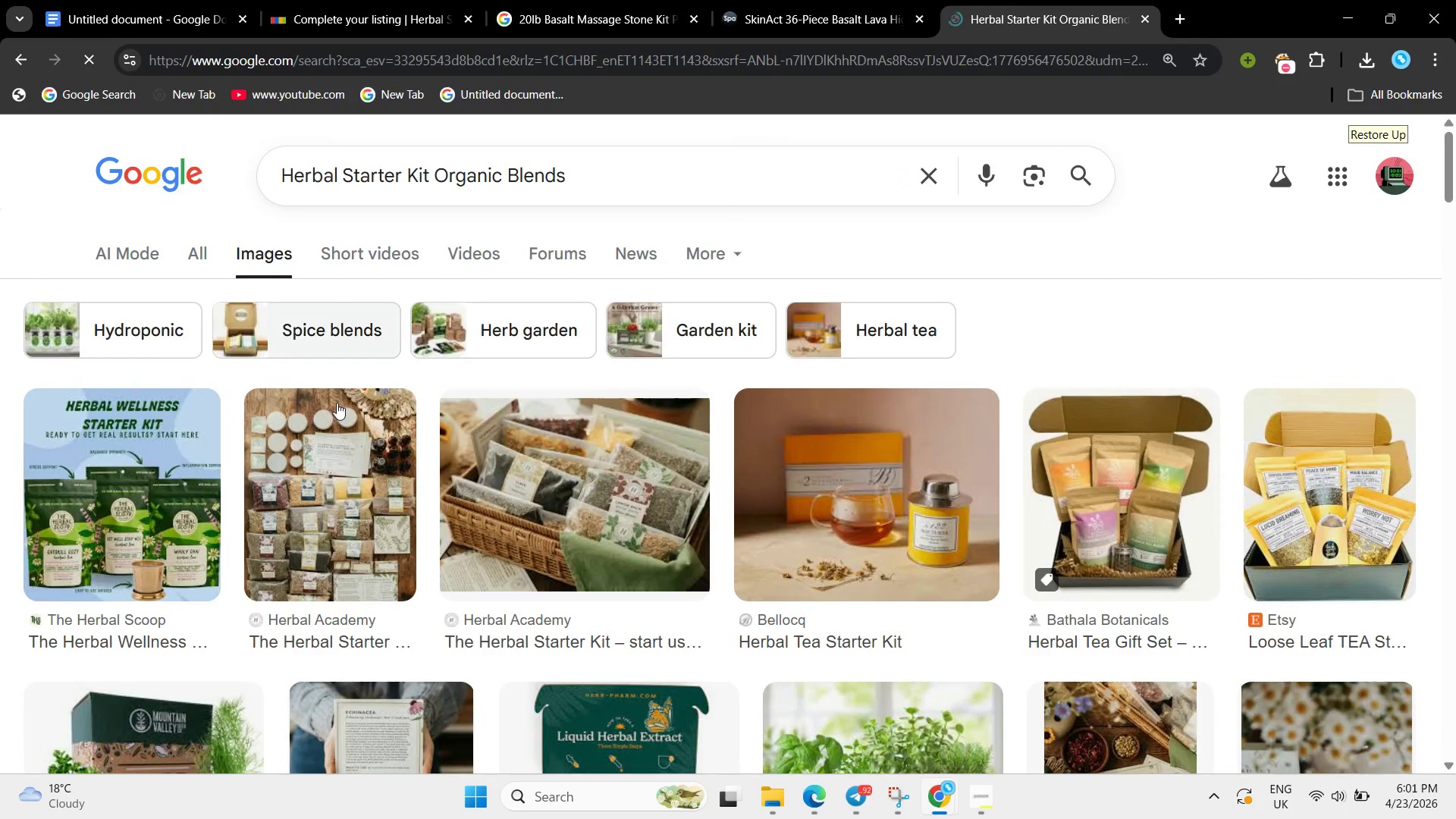 